 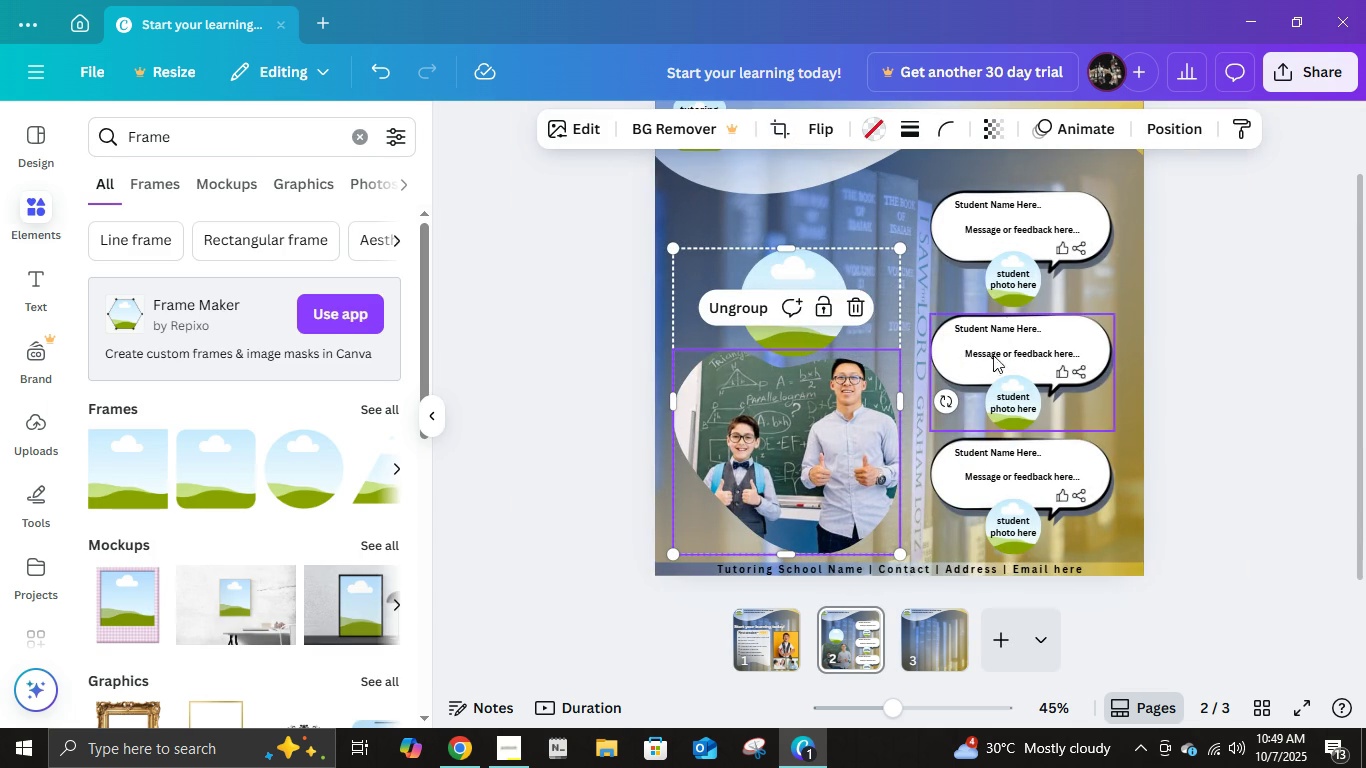 
double_click([1279, 288])
 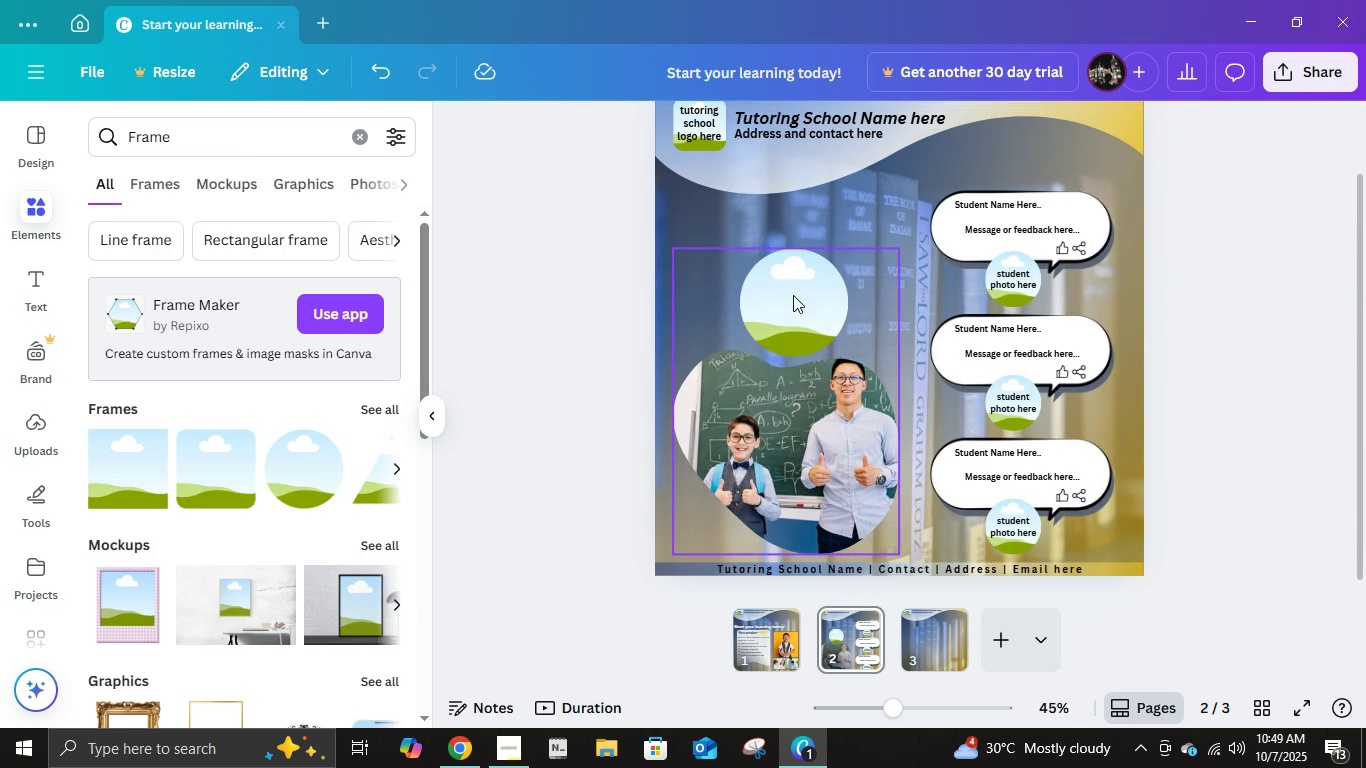 
left_click([794, 295])
 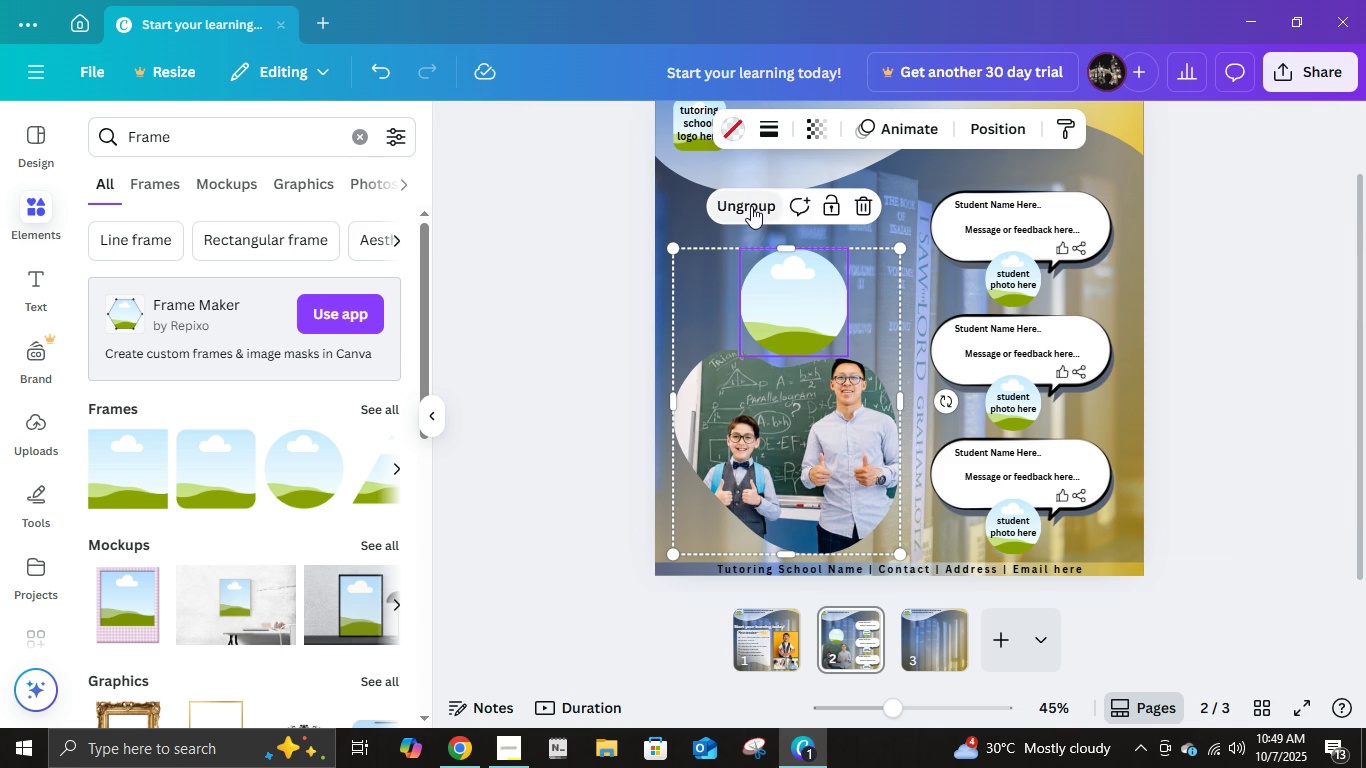 
left_click([751, 206])
 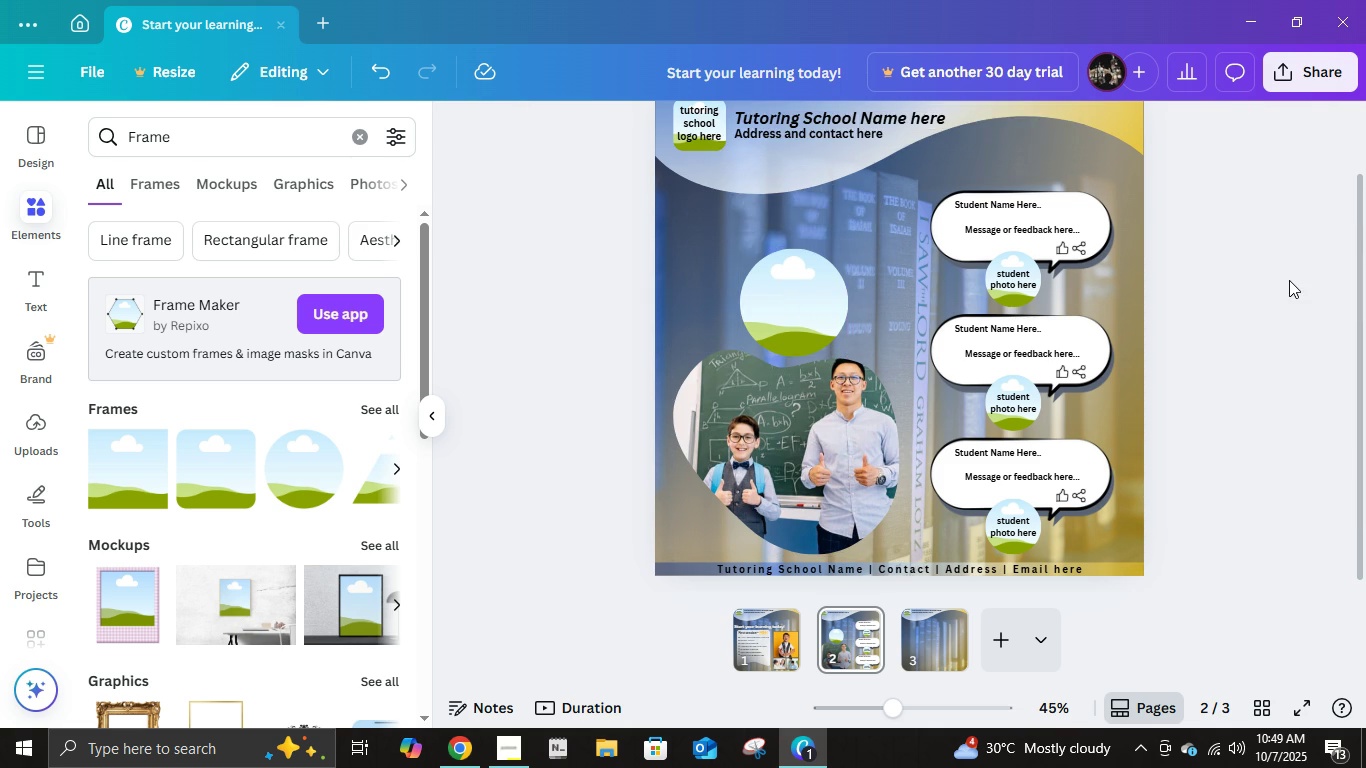 
left_click([1289, 280])
 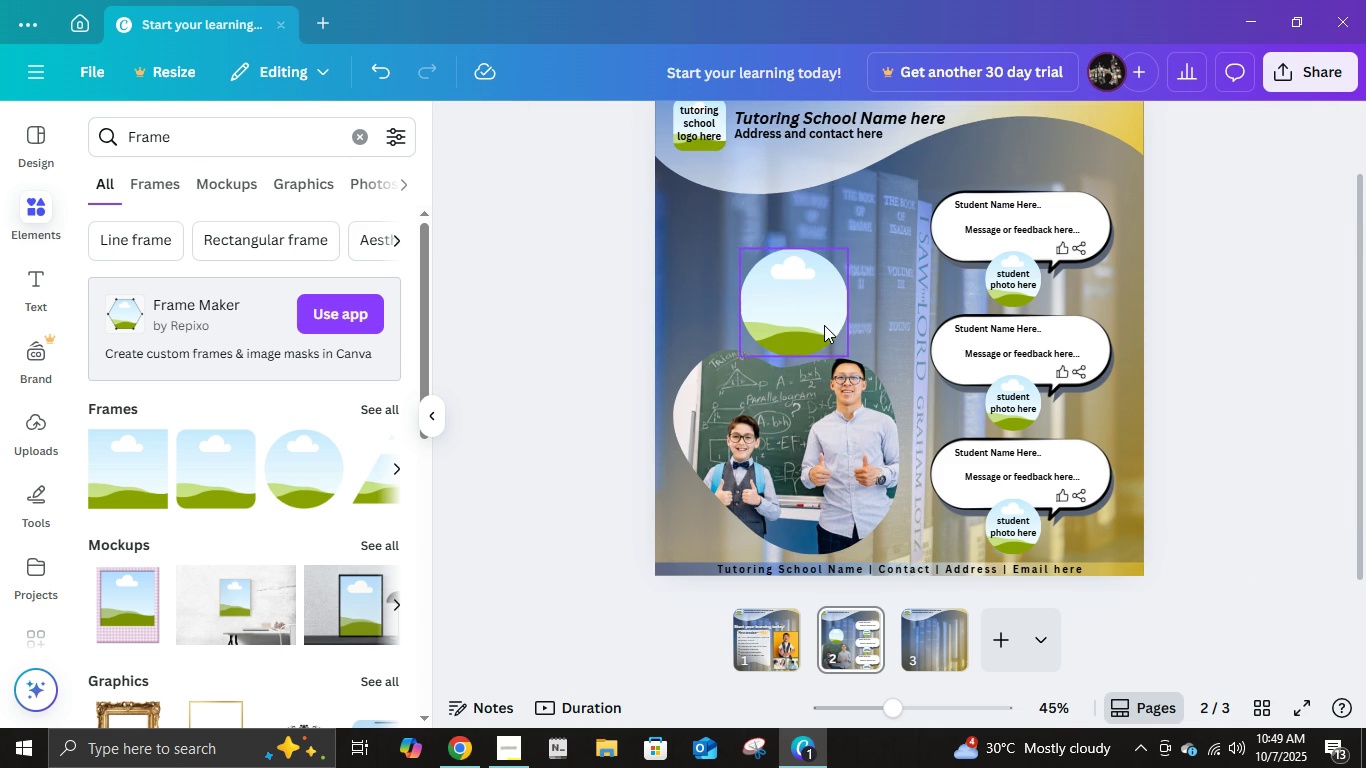 
left_click([824, 325])
 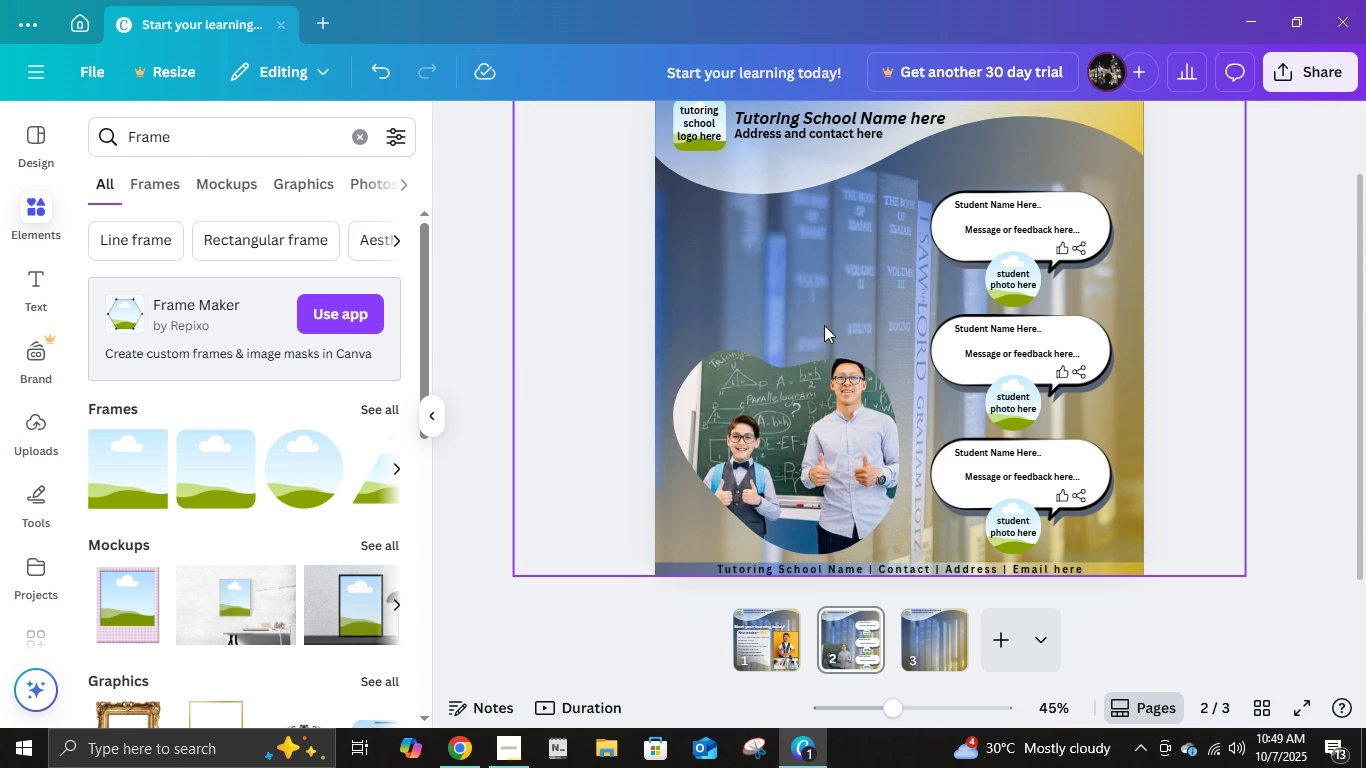 
key(Delete)
 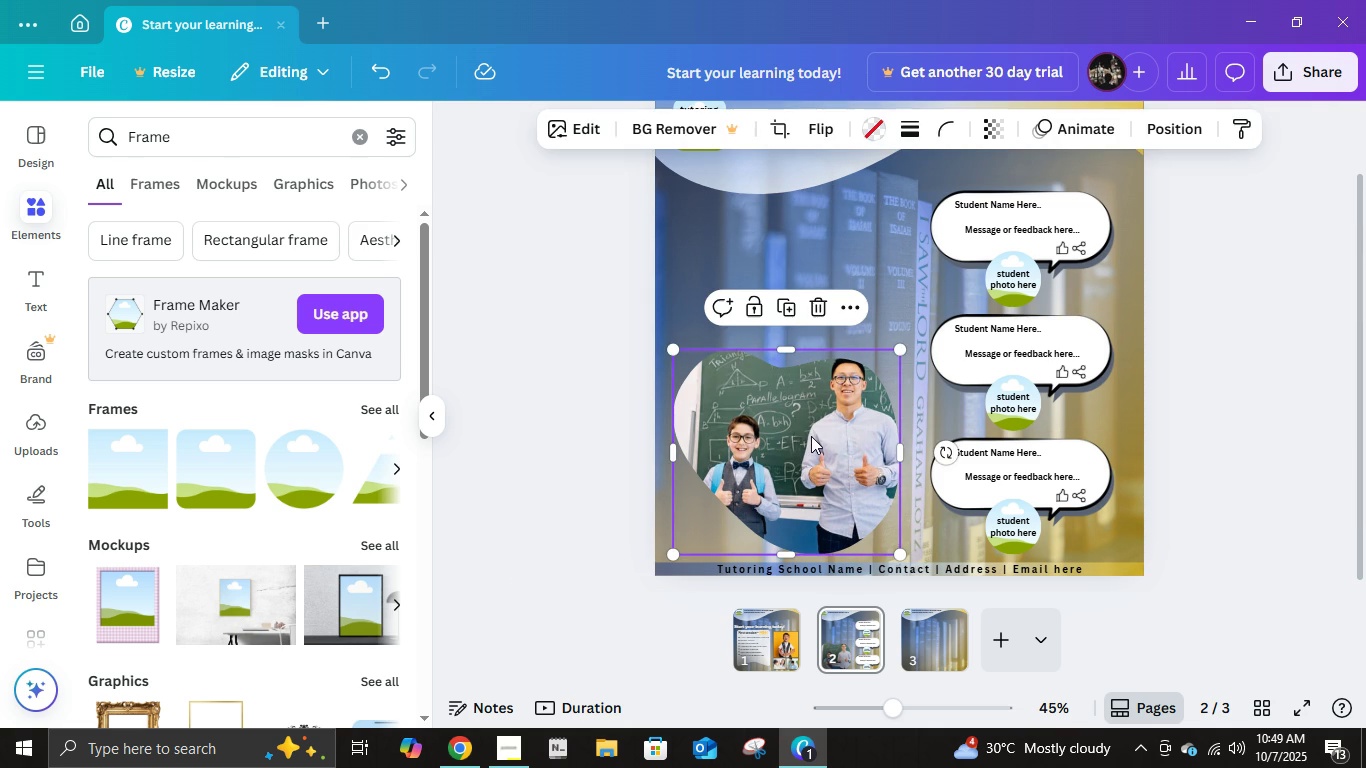 
left_click([811, 436])
 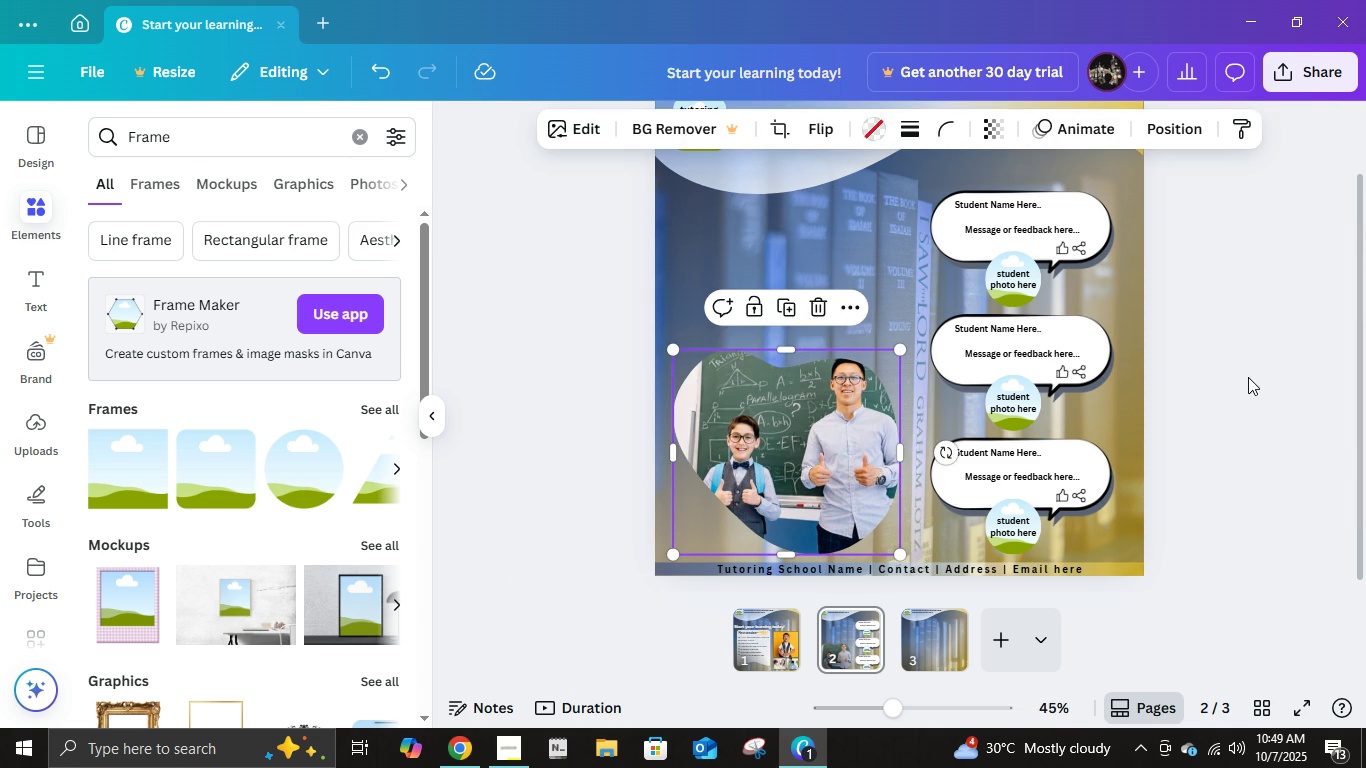 
left_click([1248, 377])
 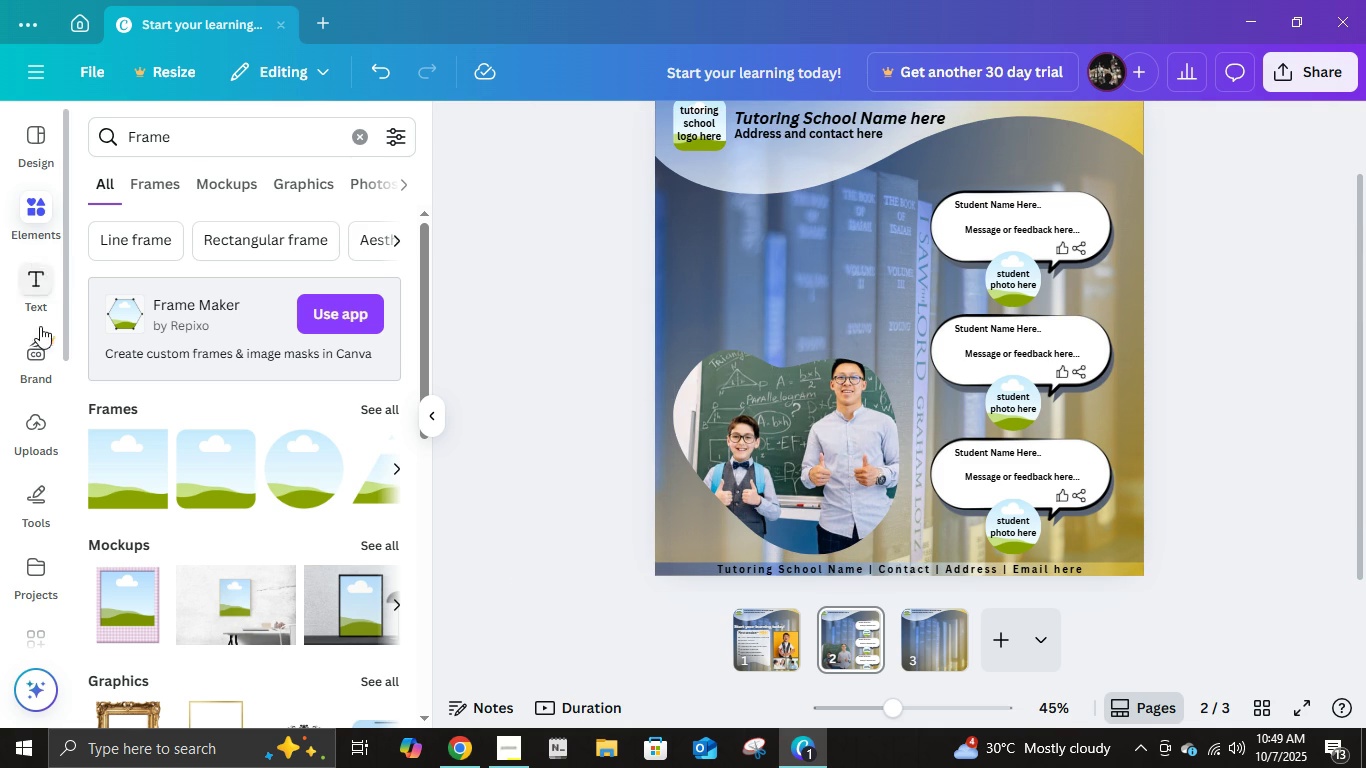 
double_click([31, 276])
 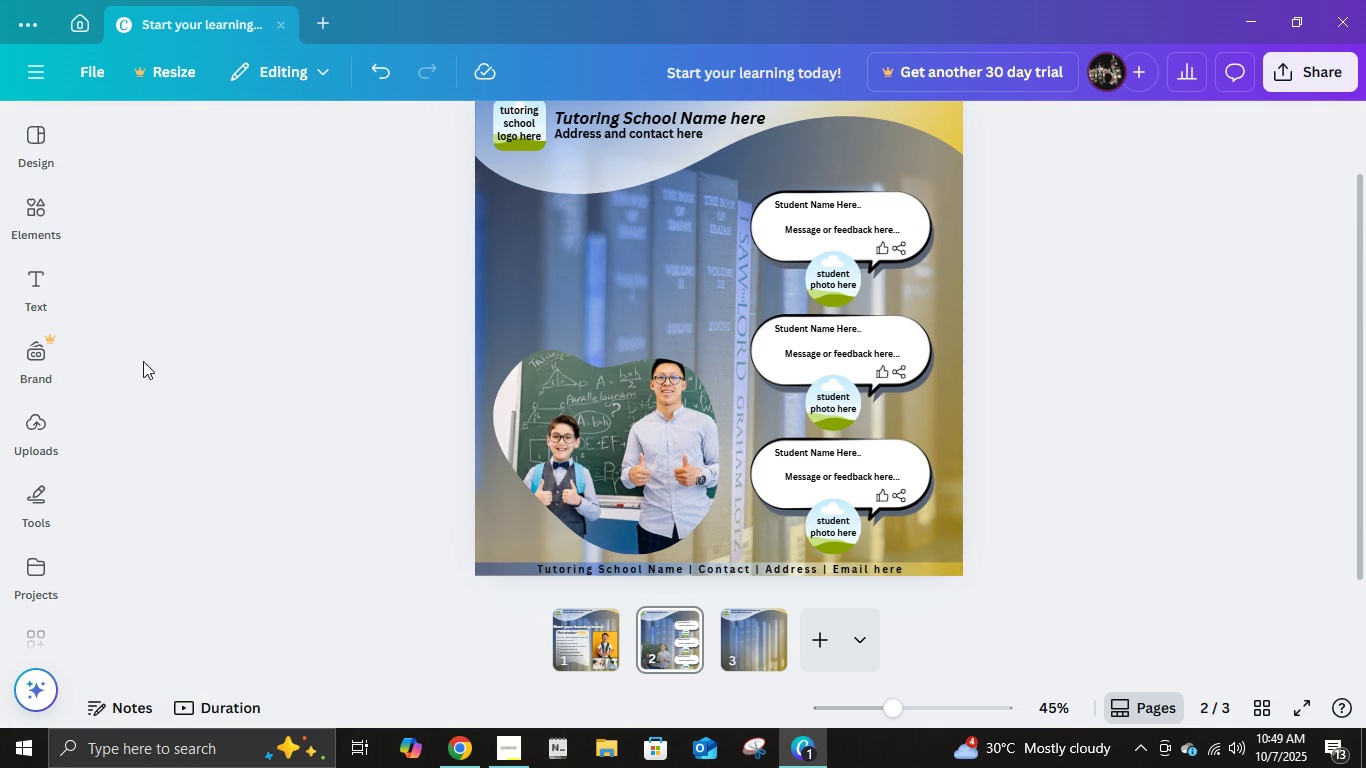 
left_click([38, 283])
 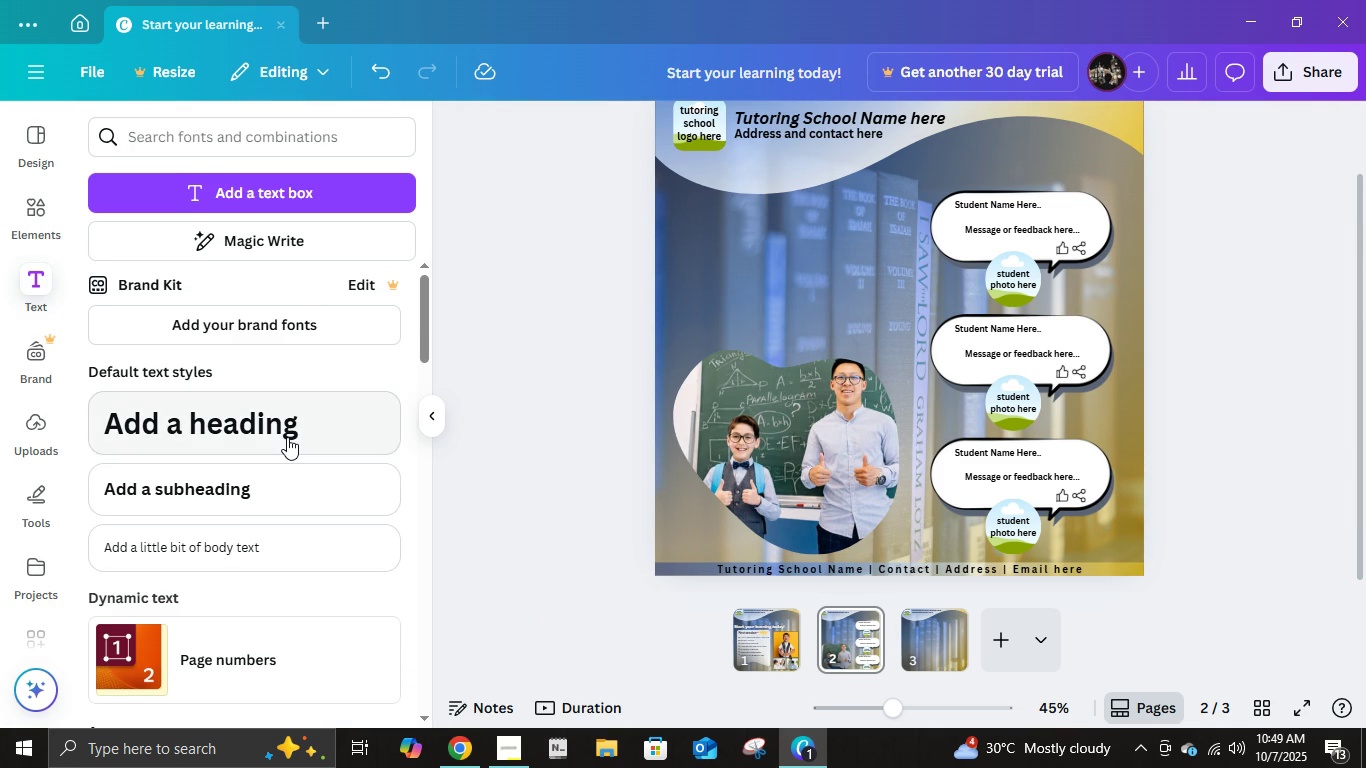 
left_click([287, 437])